 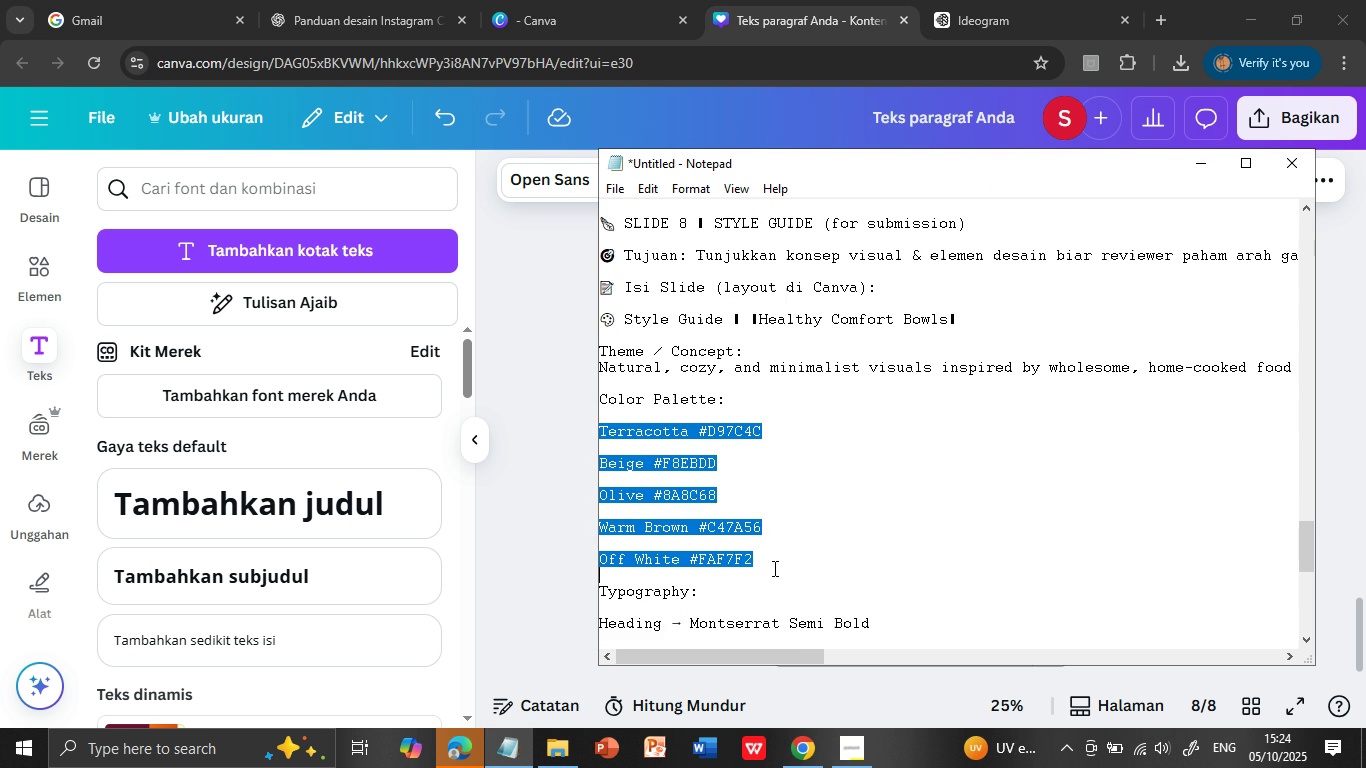 
key(Control+ControlLeft)
 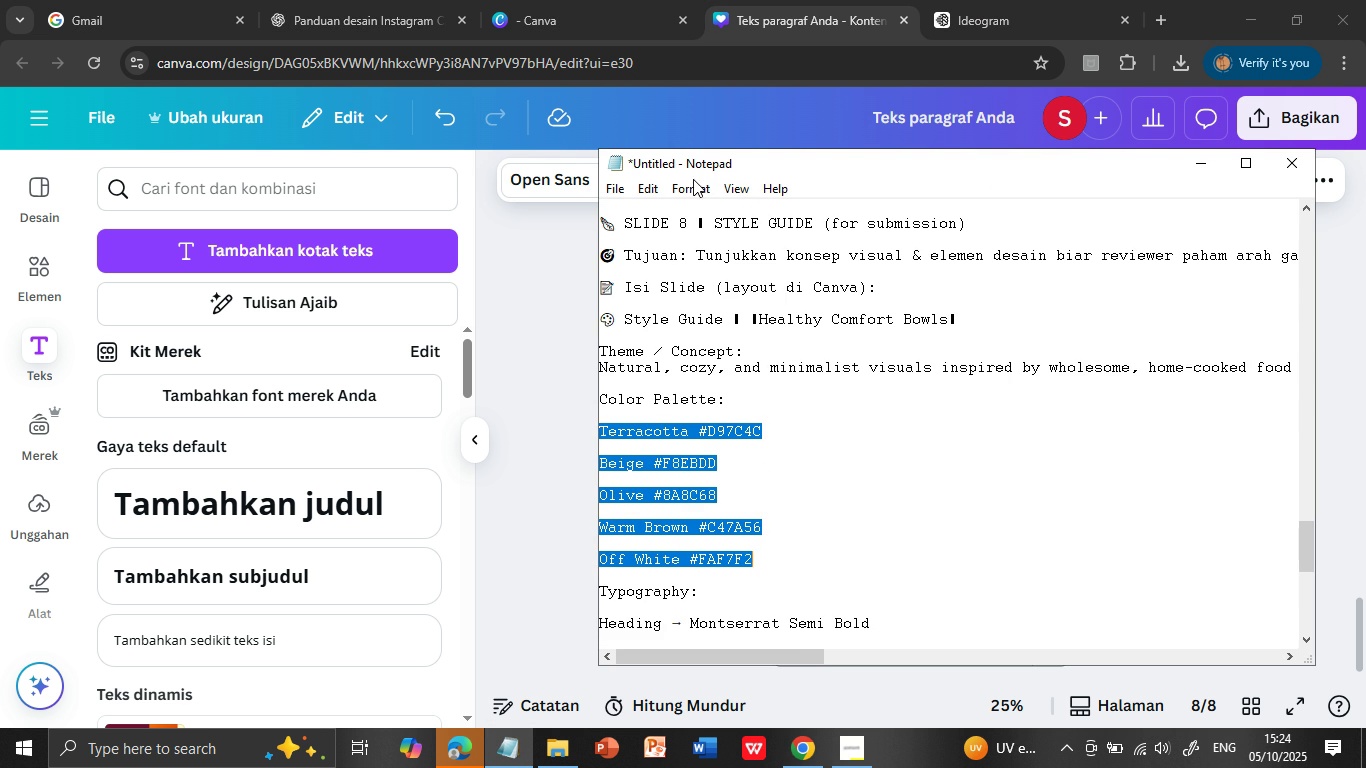 
key(Control+C)
 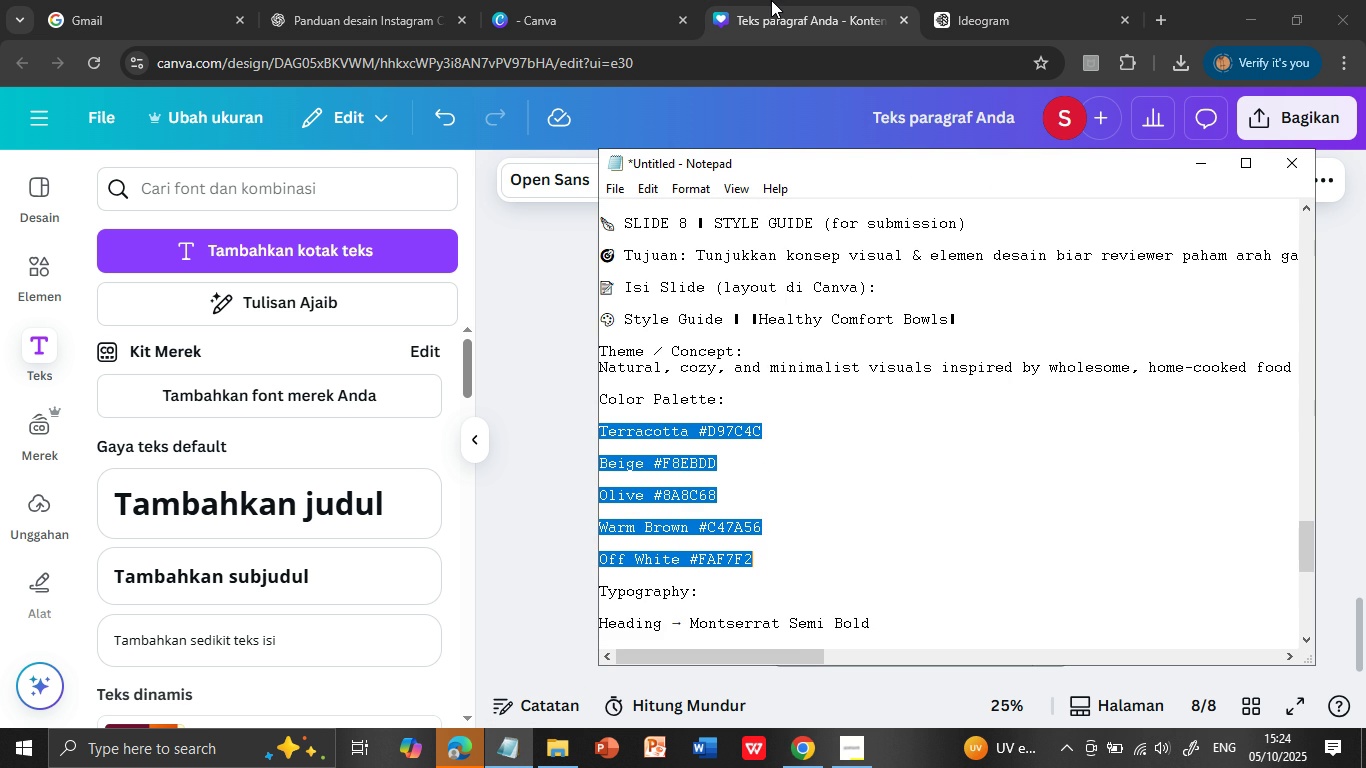 
left_click([771, 0])
 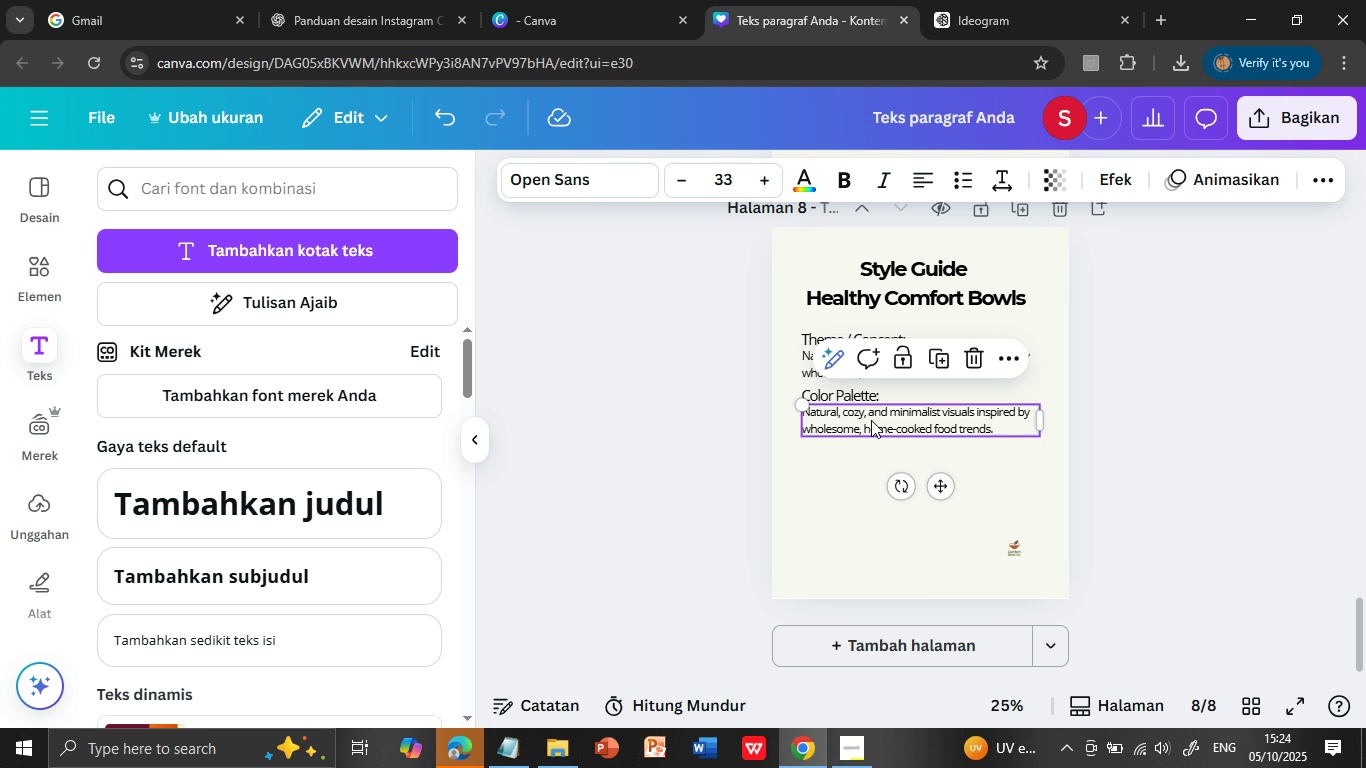 
double_click([872, 419])
 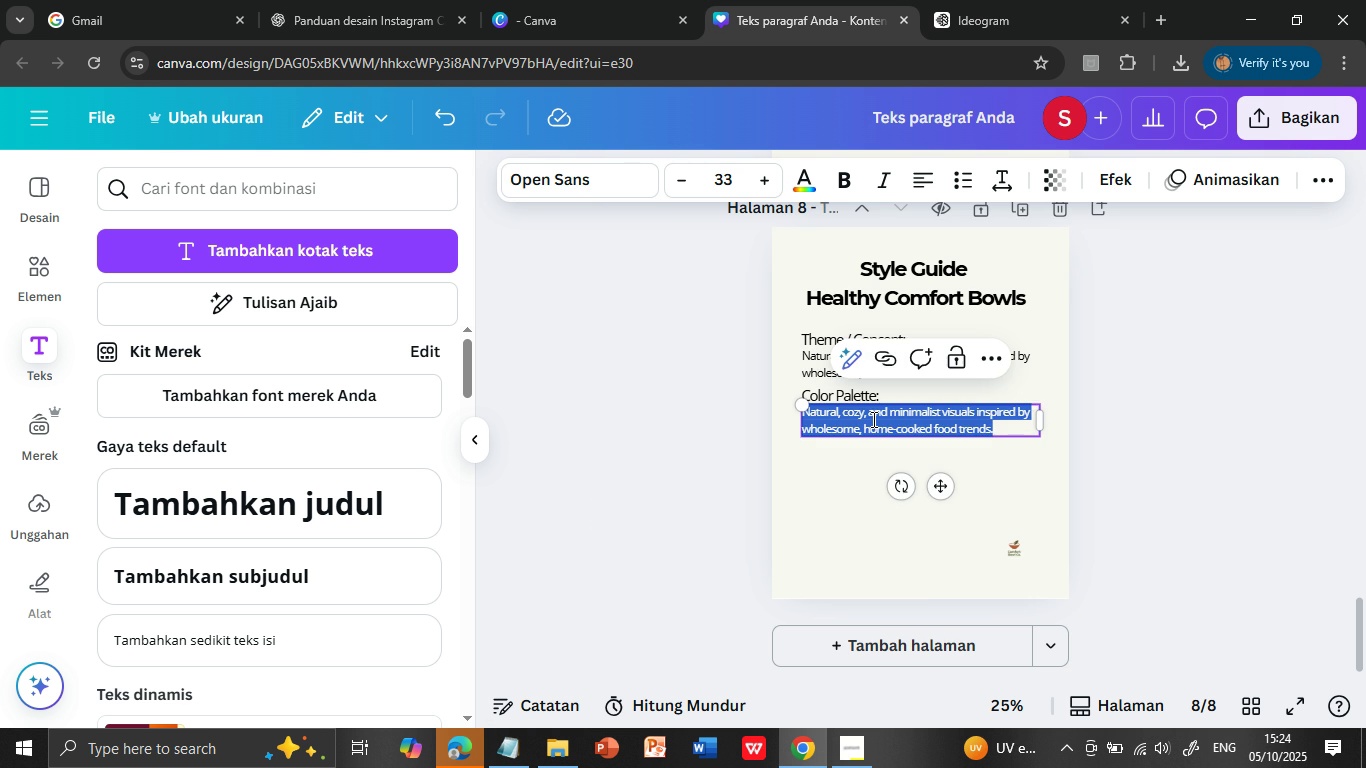 
triple_click([872, 419])